 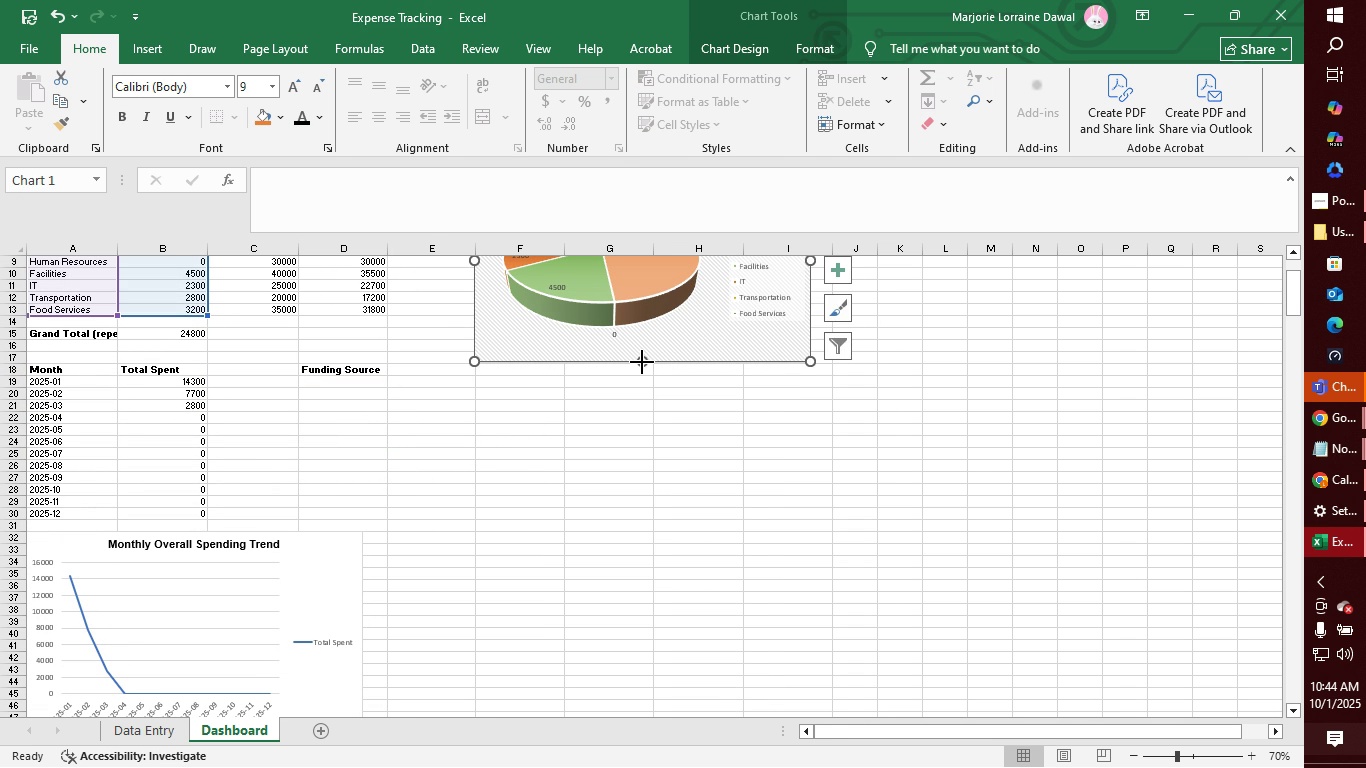 
left_click([425, 373])
 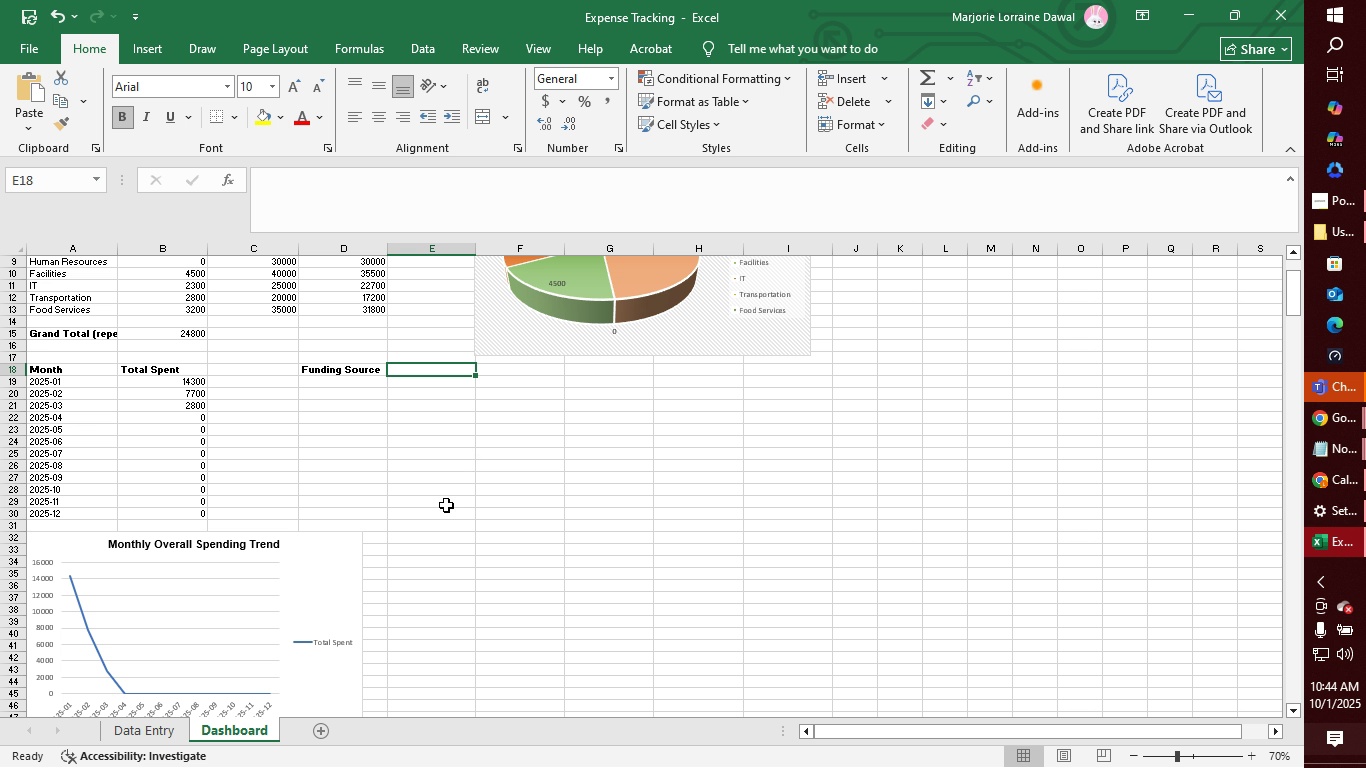 
wait(8.63)
 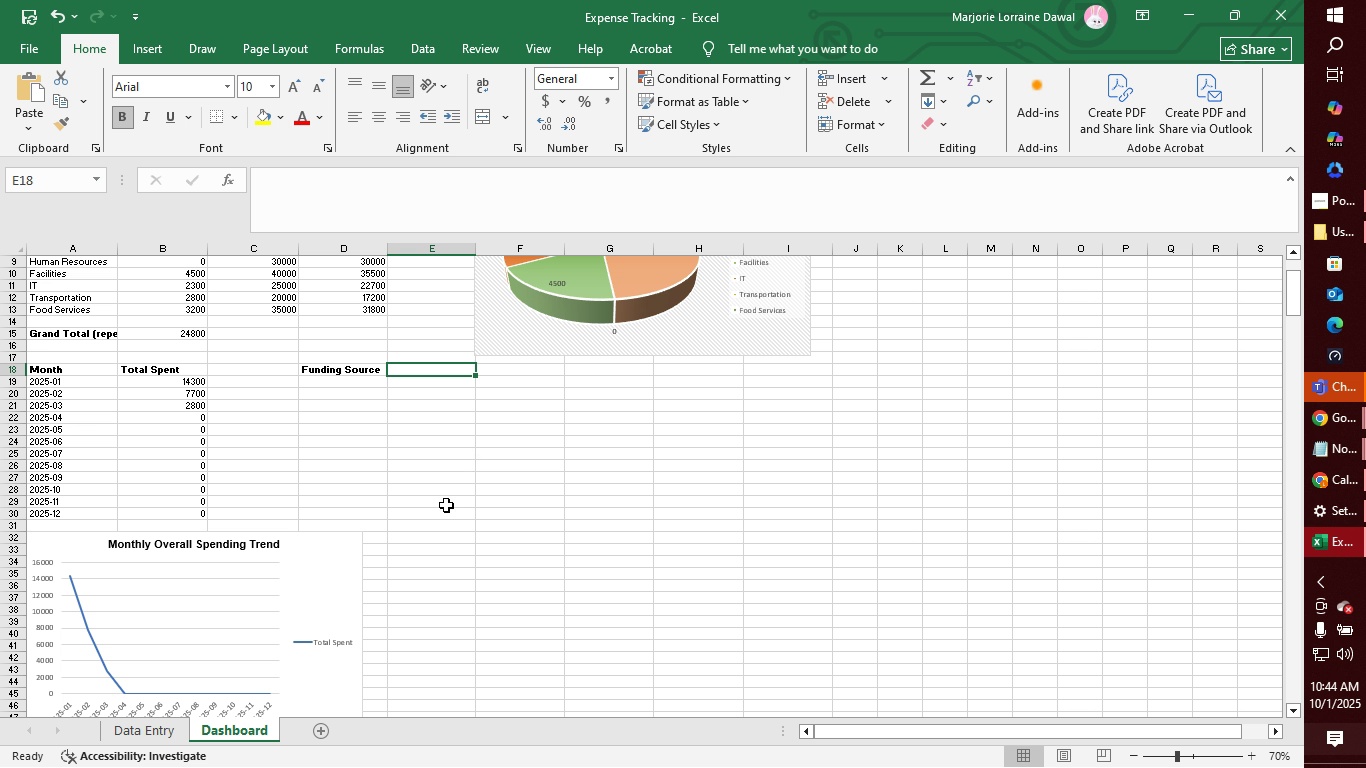 
left_click([368, 368])
 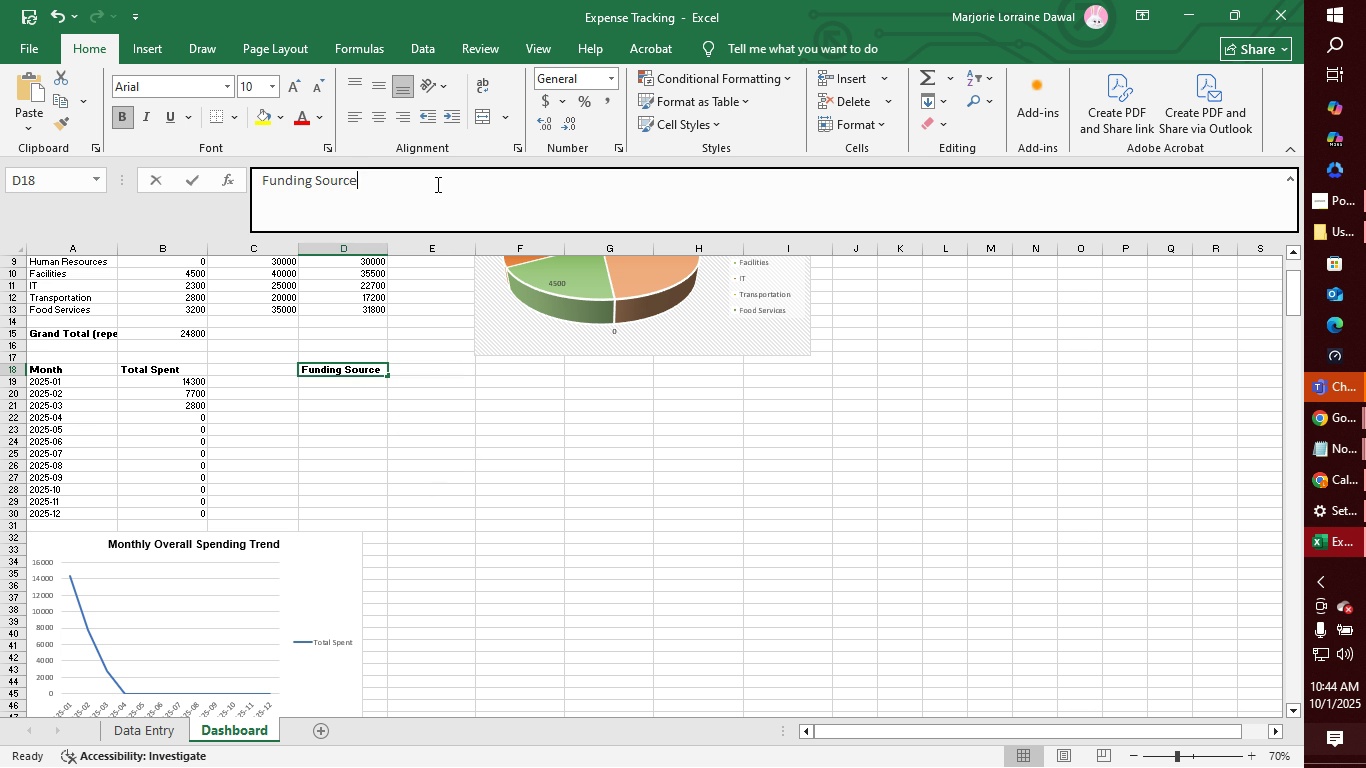 
left_click([436, 184])
 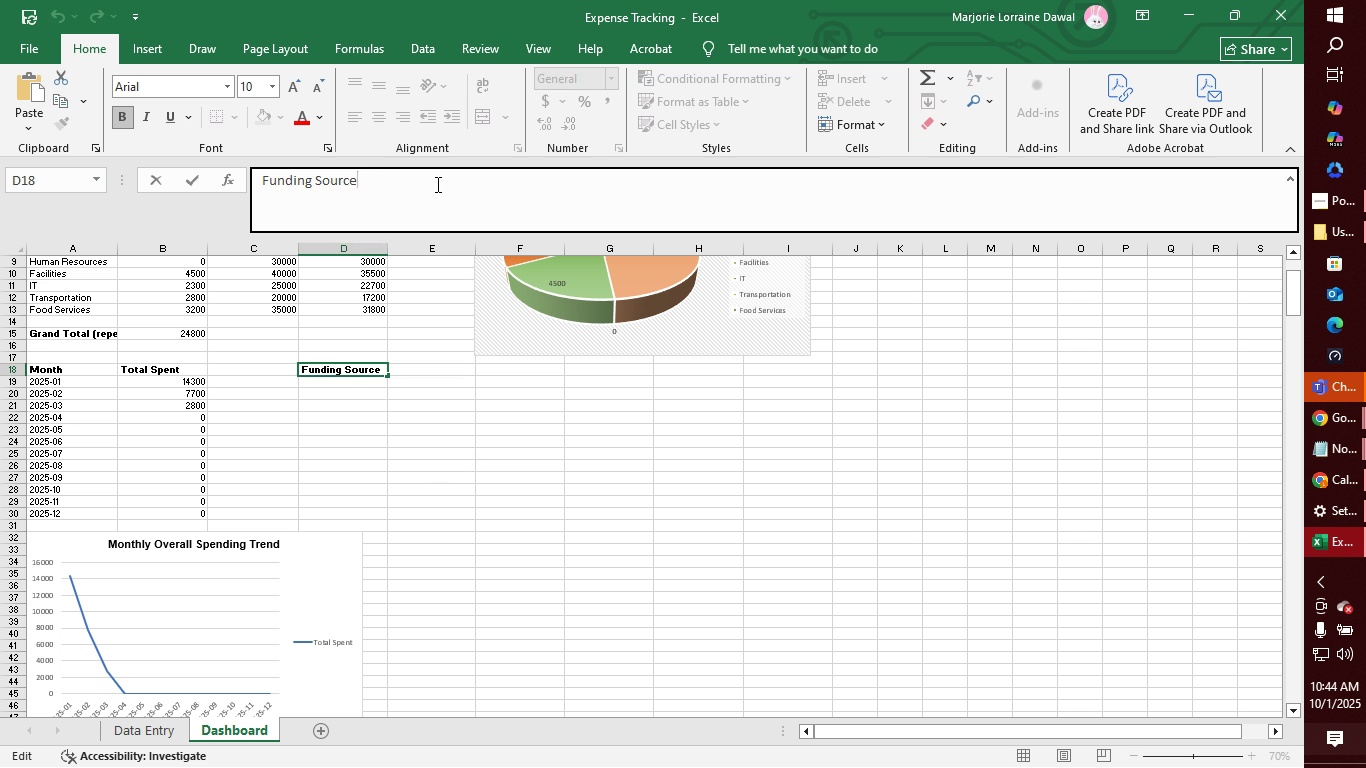 
type(/ Month)
 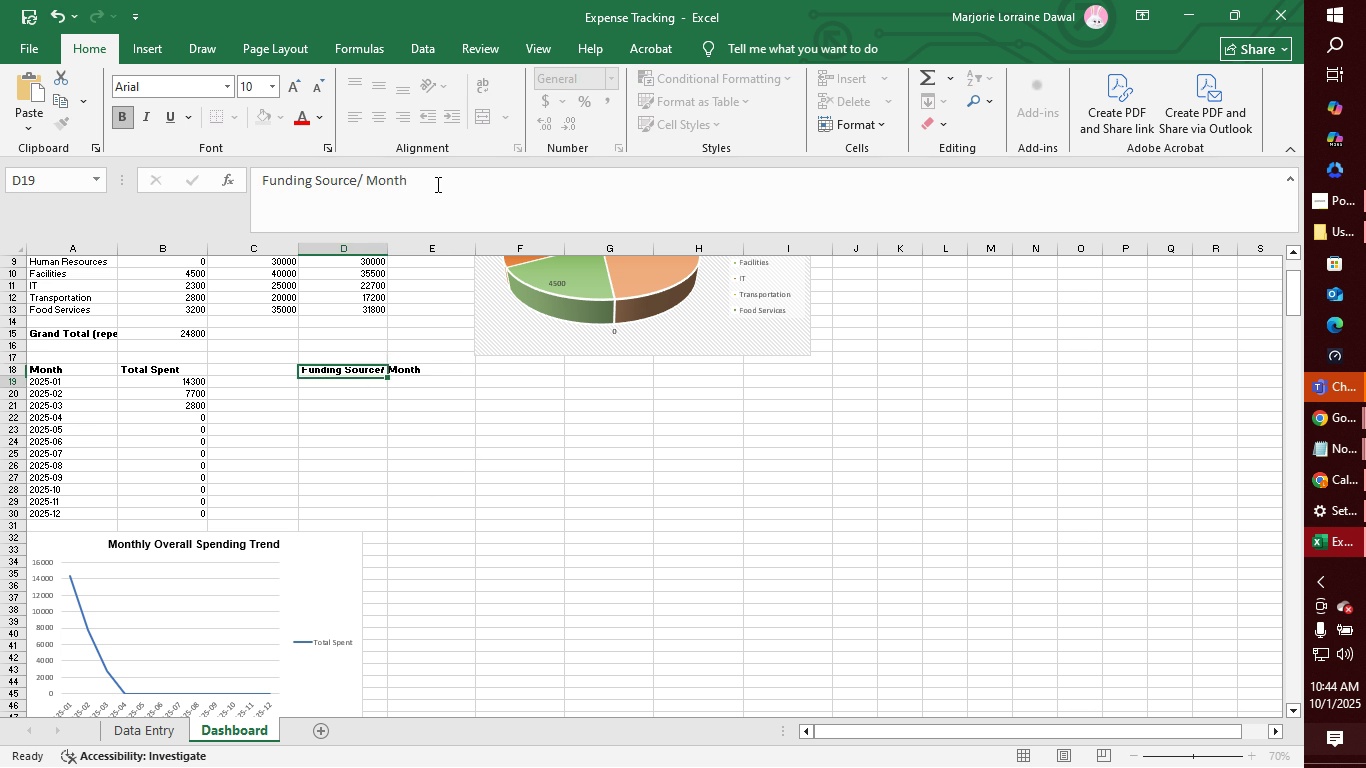 
key(Enter)
 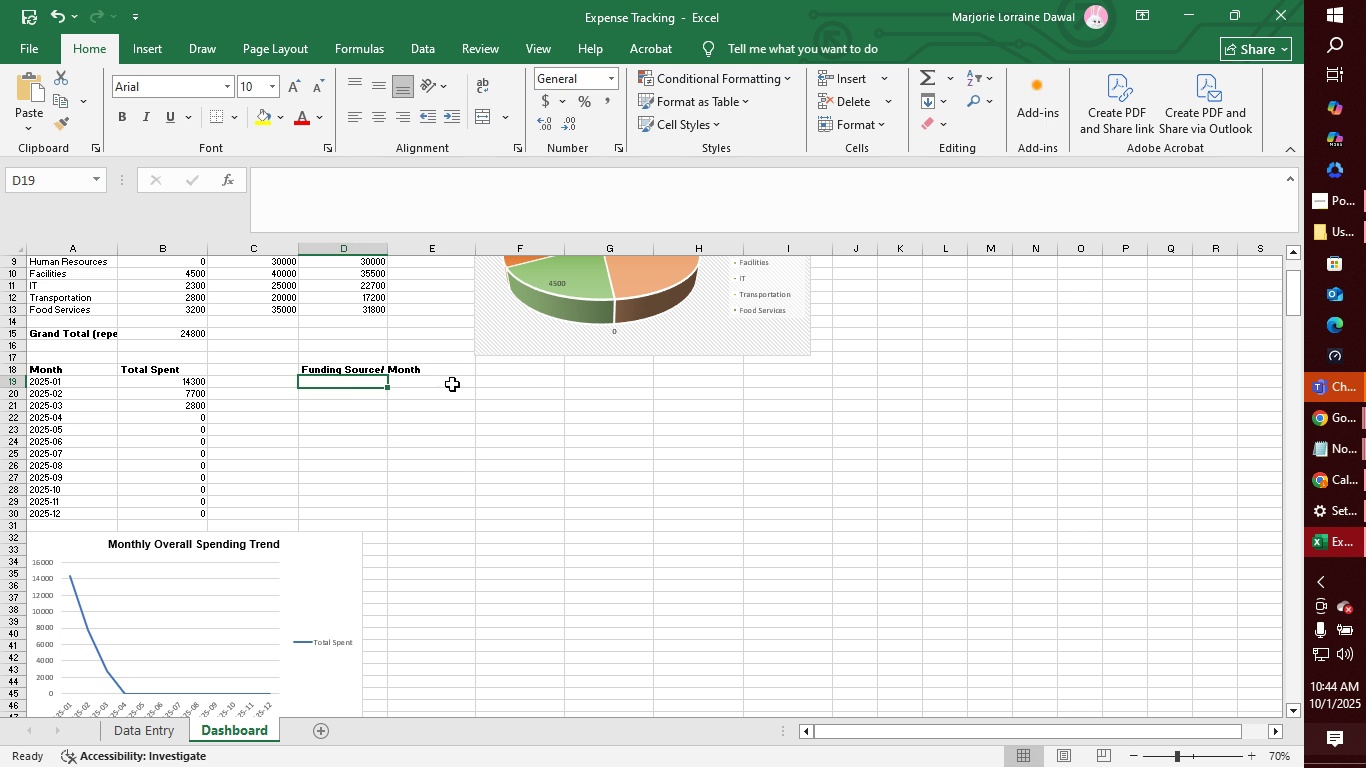 
left_click([444, 375])
 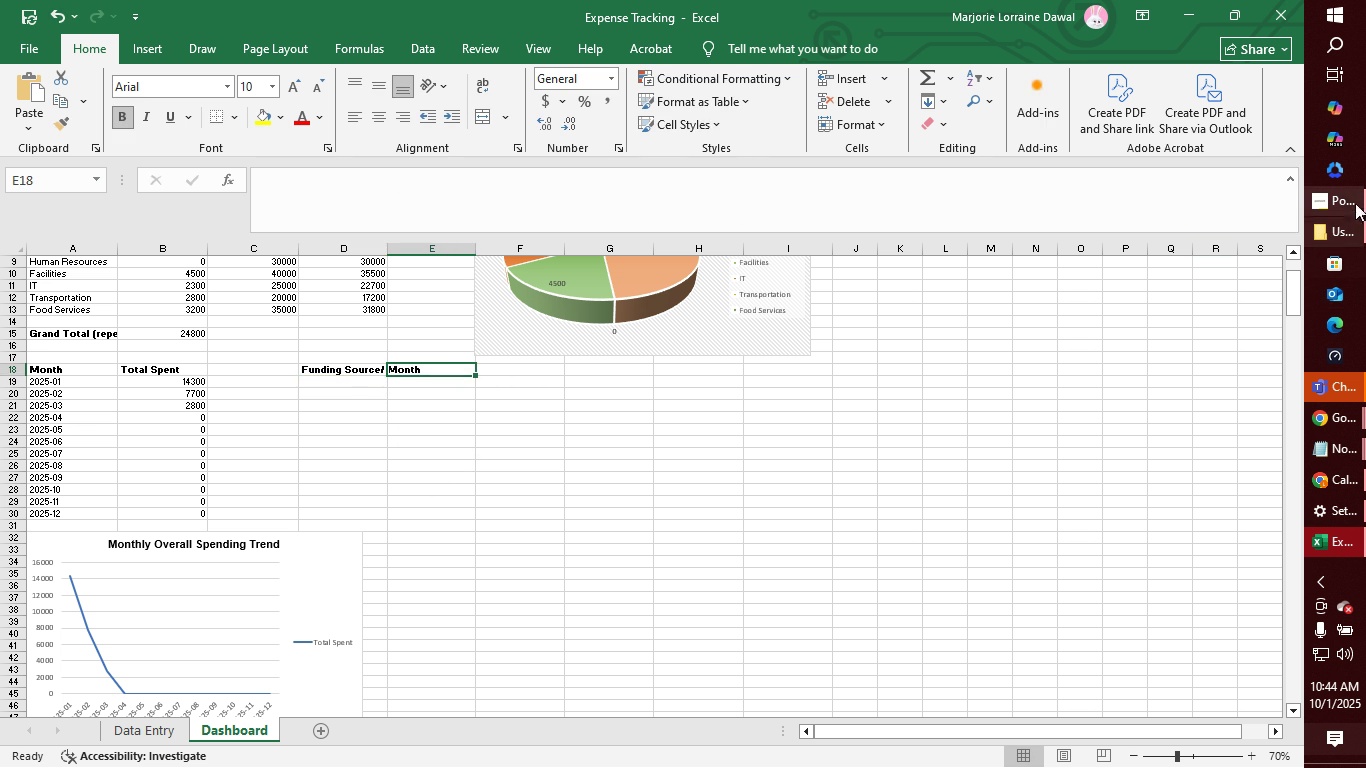 
left_click([1346, 194])